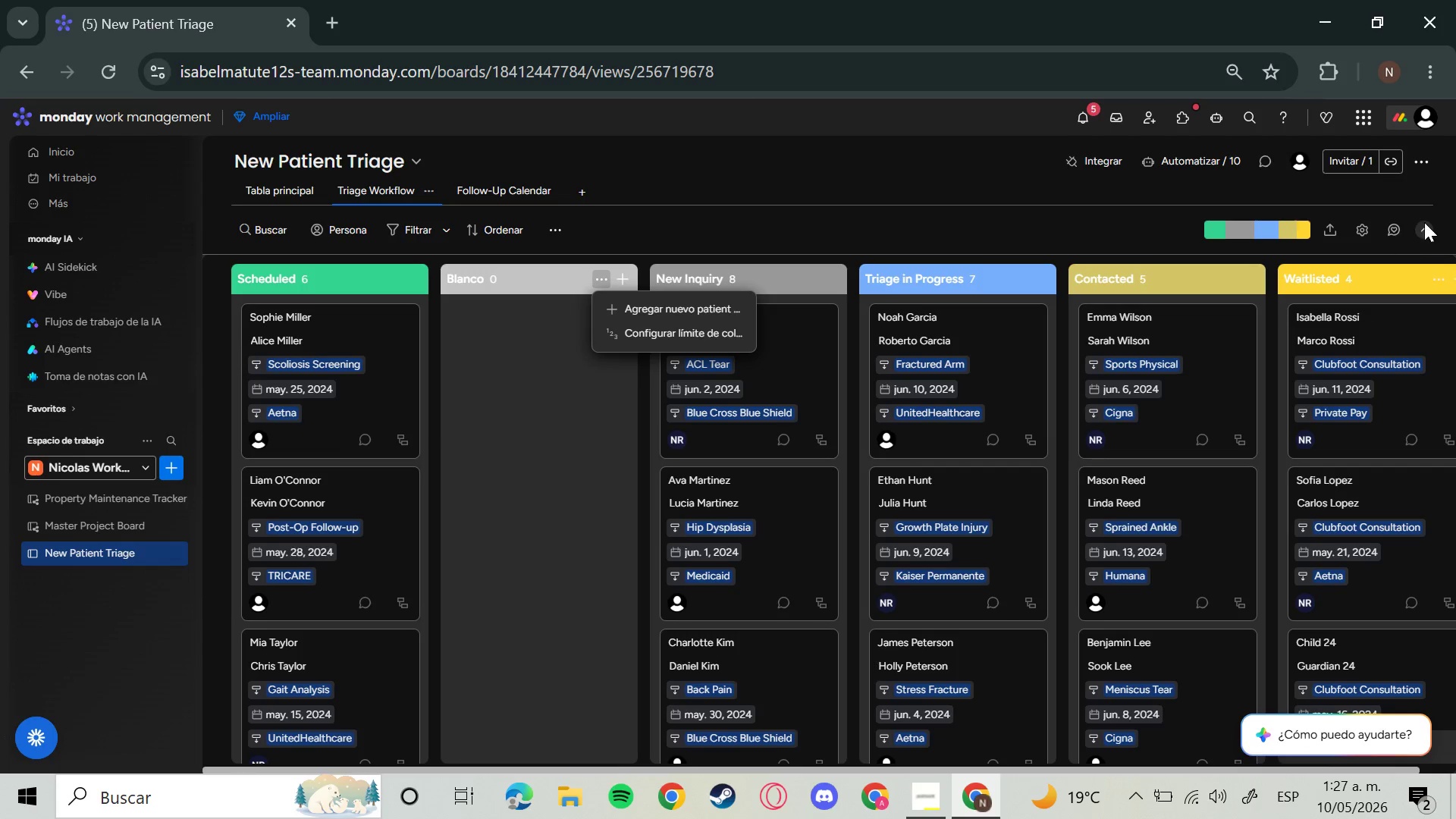 
left_click([1355, 234])
 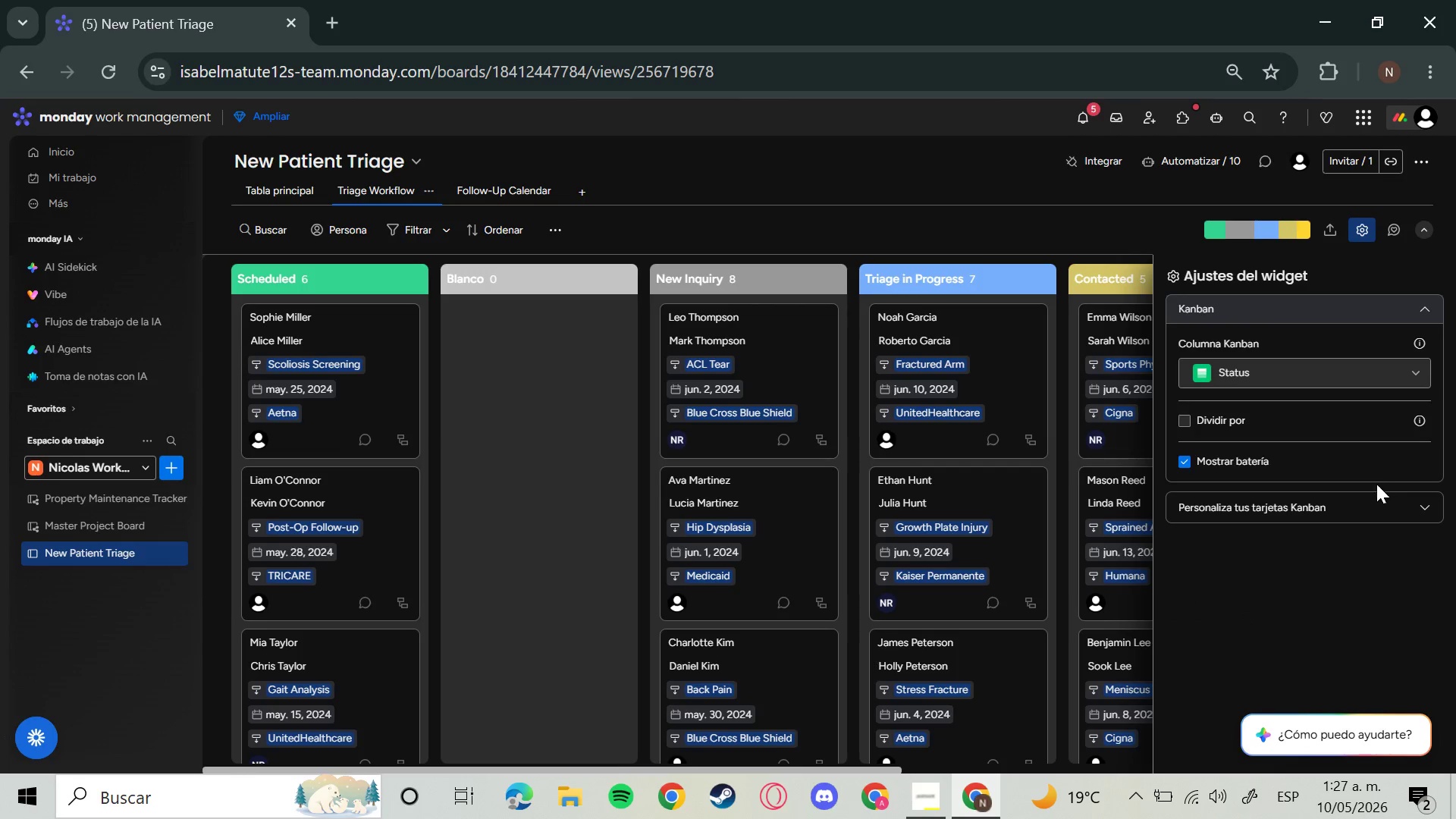 
left_click([1377, 494])
 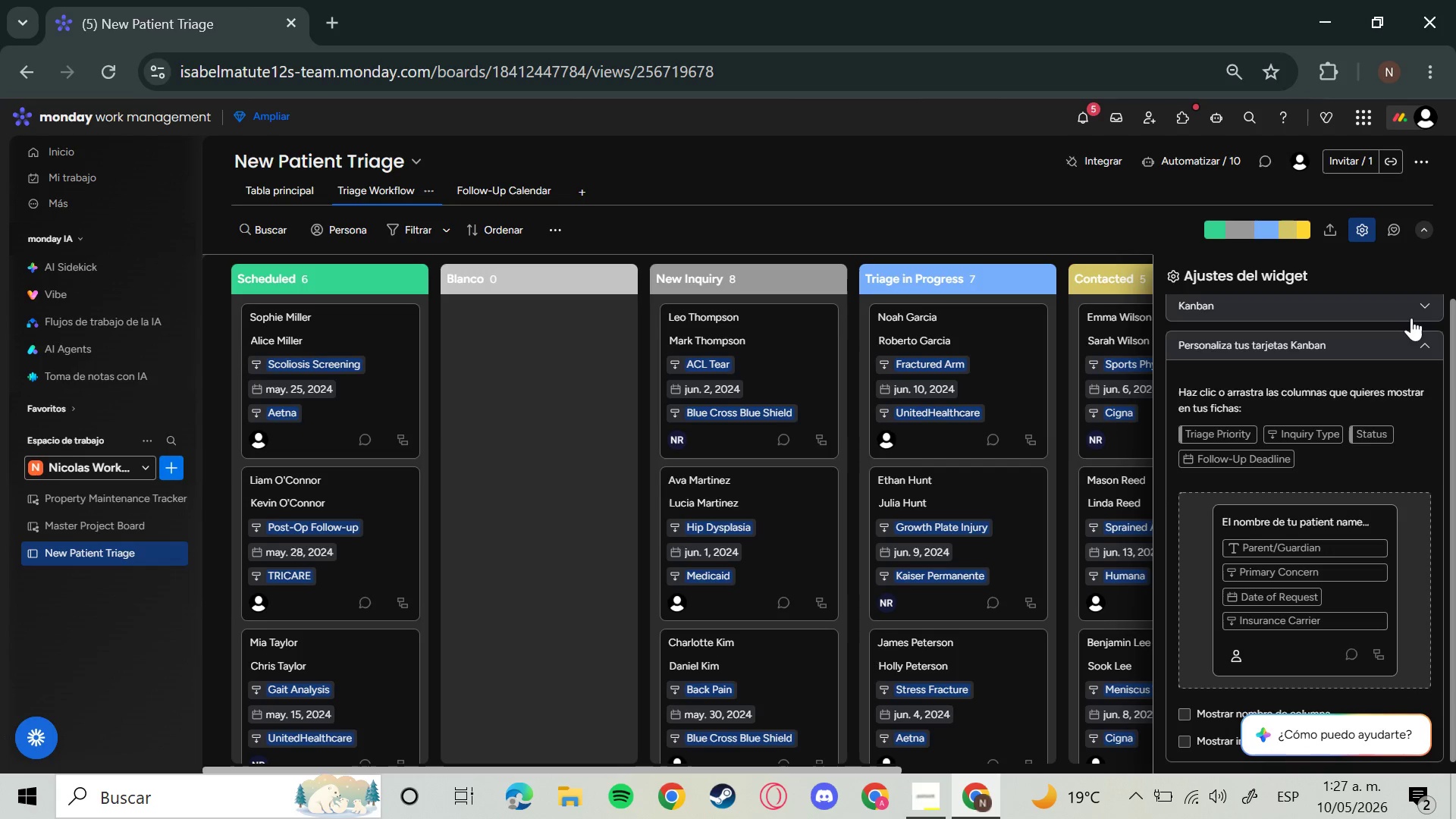 
left_click([1414, 356])
 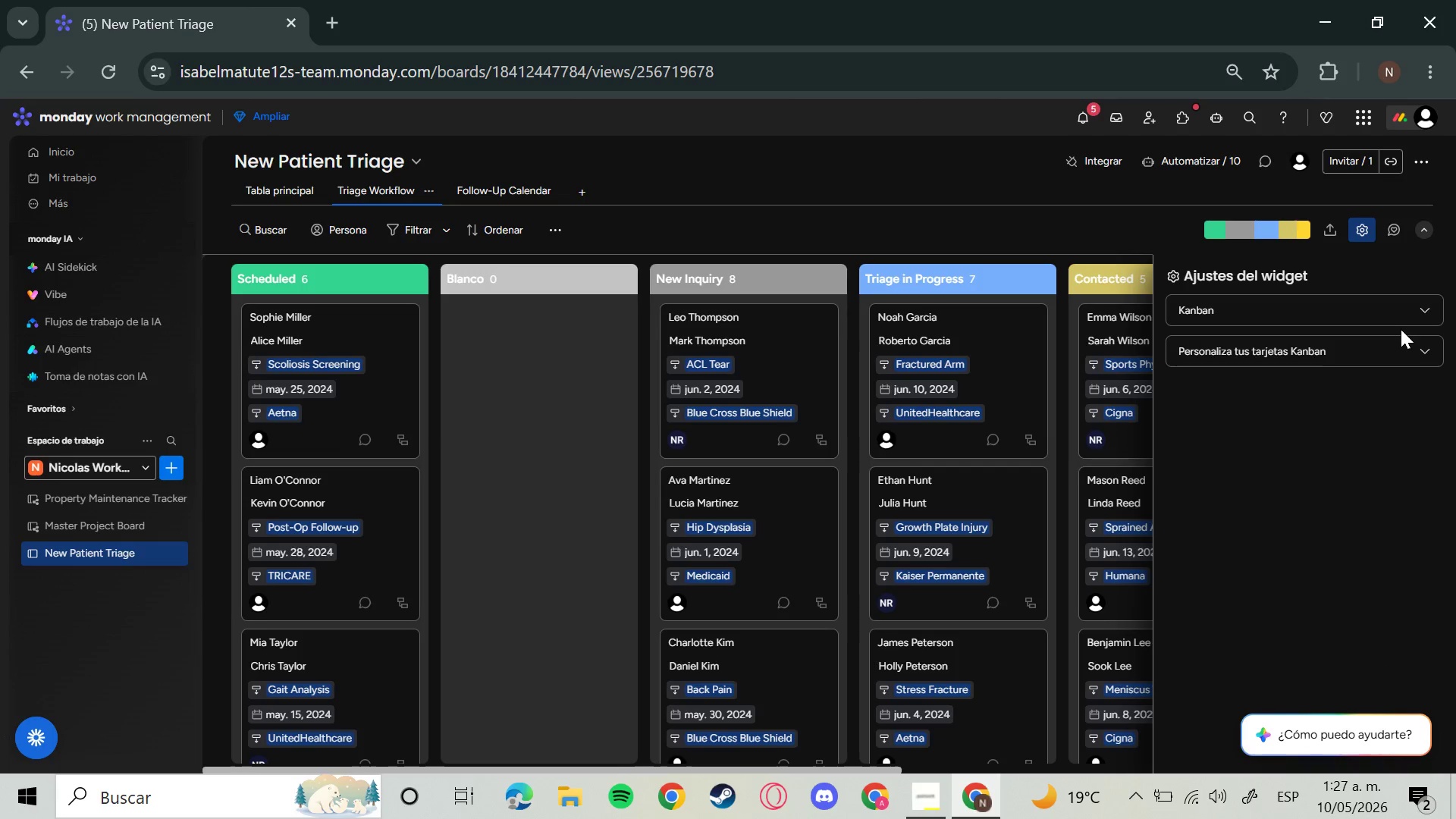 
left_click([1392, 311])
 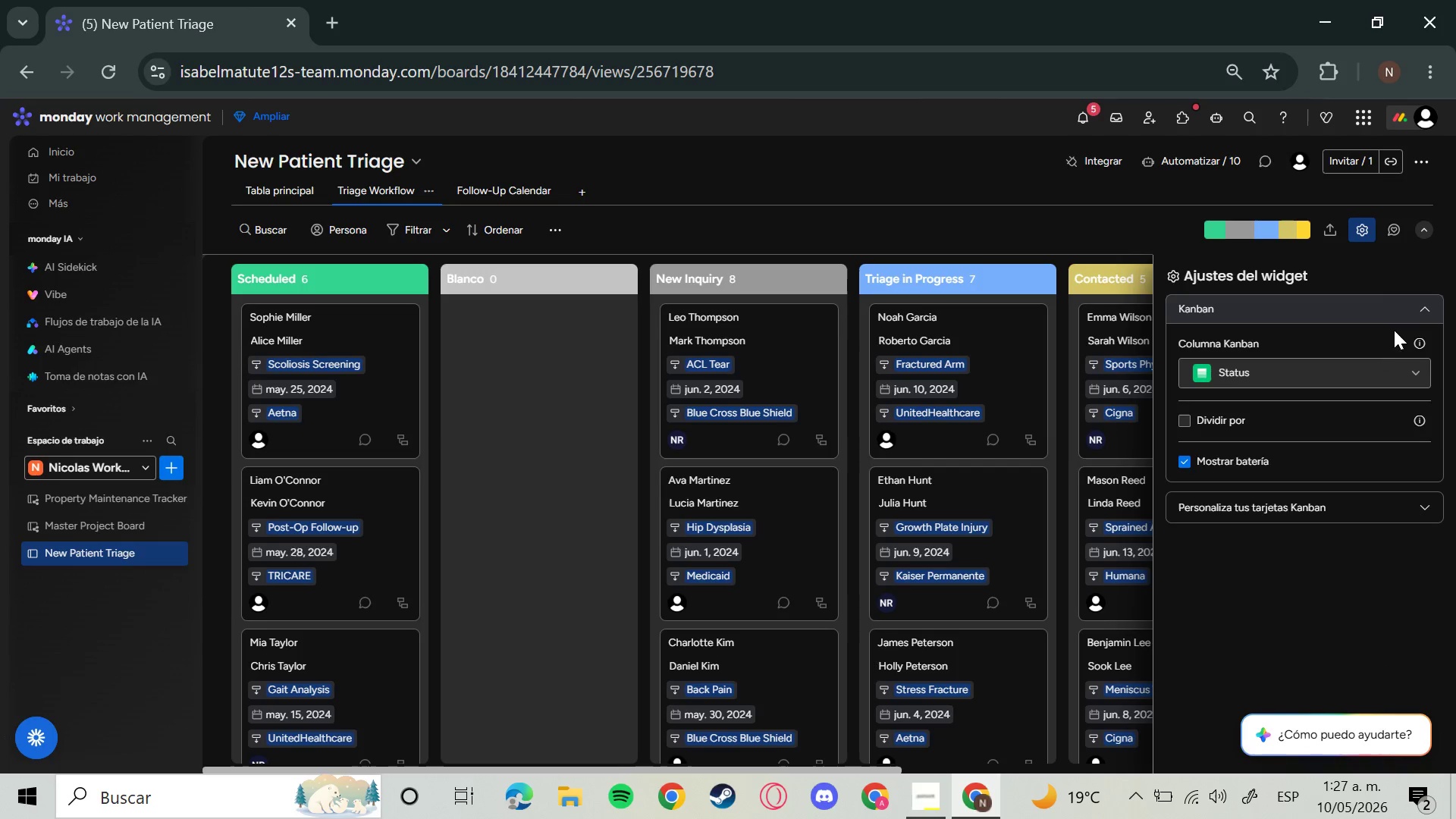 
left_click([1401, 328])
 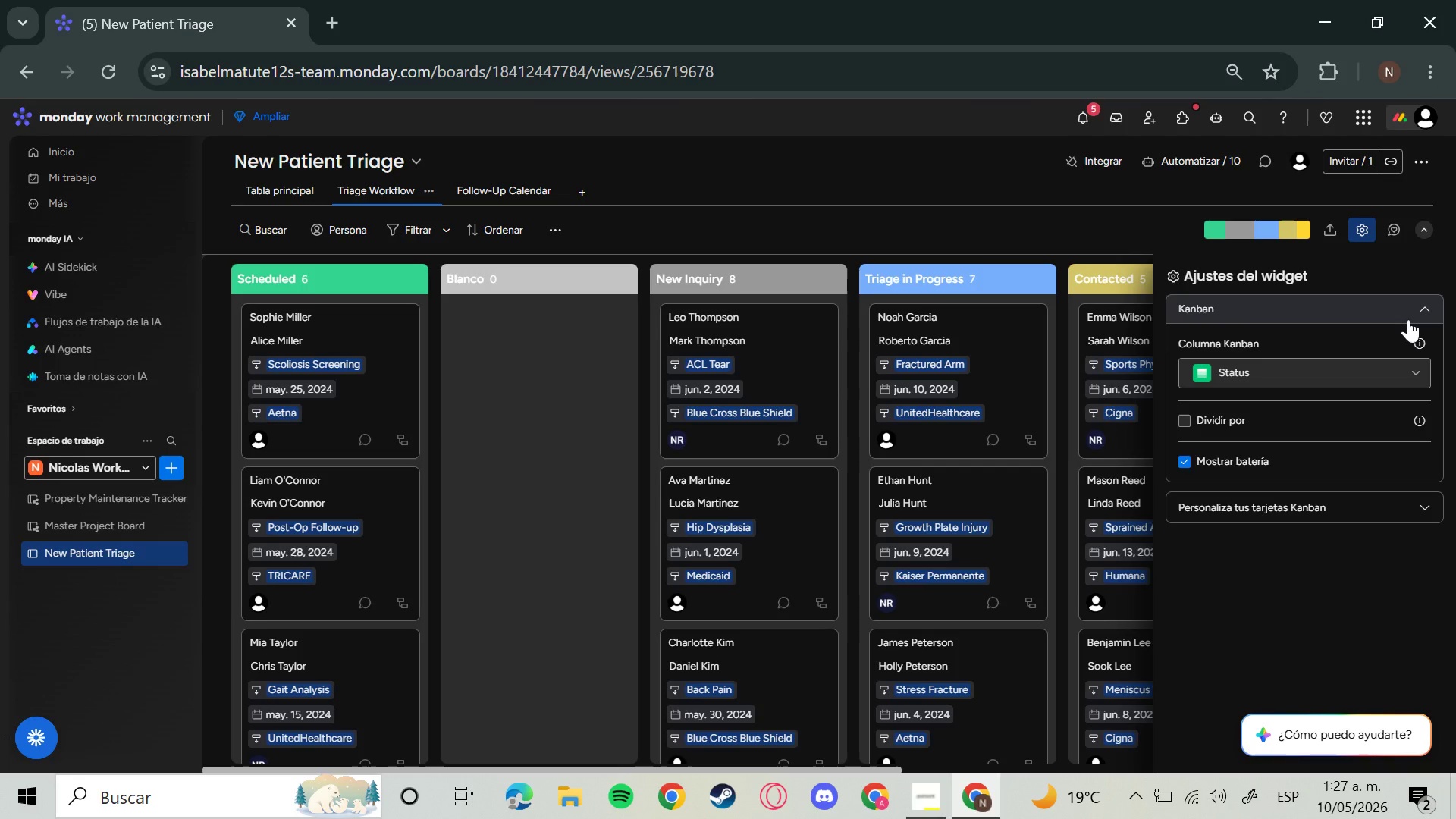 
left_click([1409, 320])
 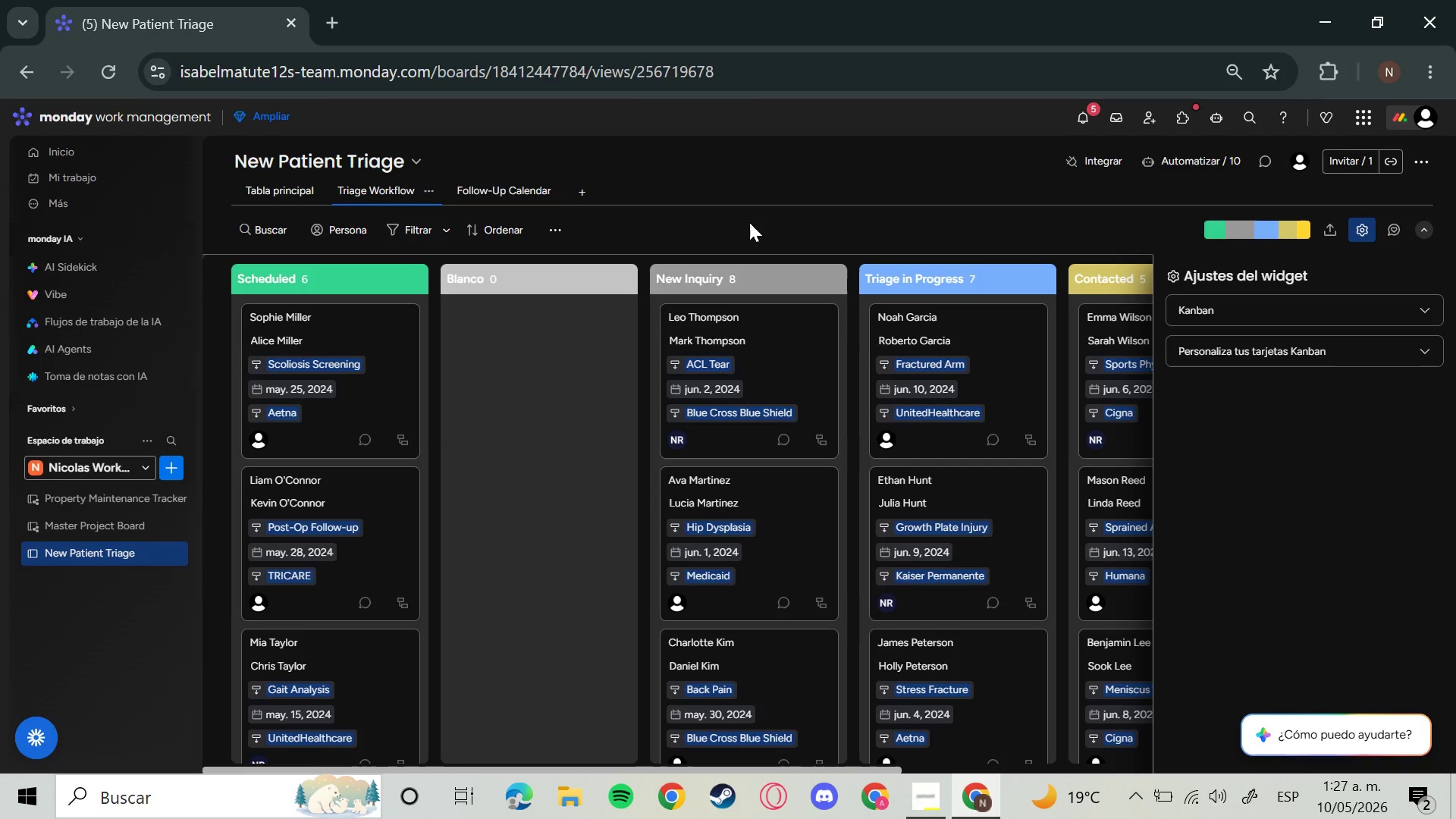 
left_click_drag(start_coordinate=[583, 271], to_coordinate=[1166, 260])
 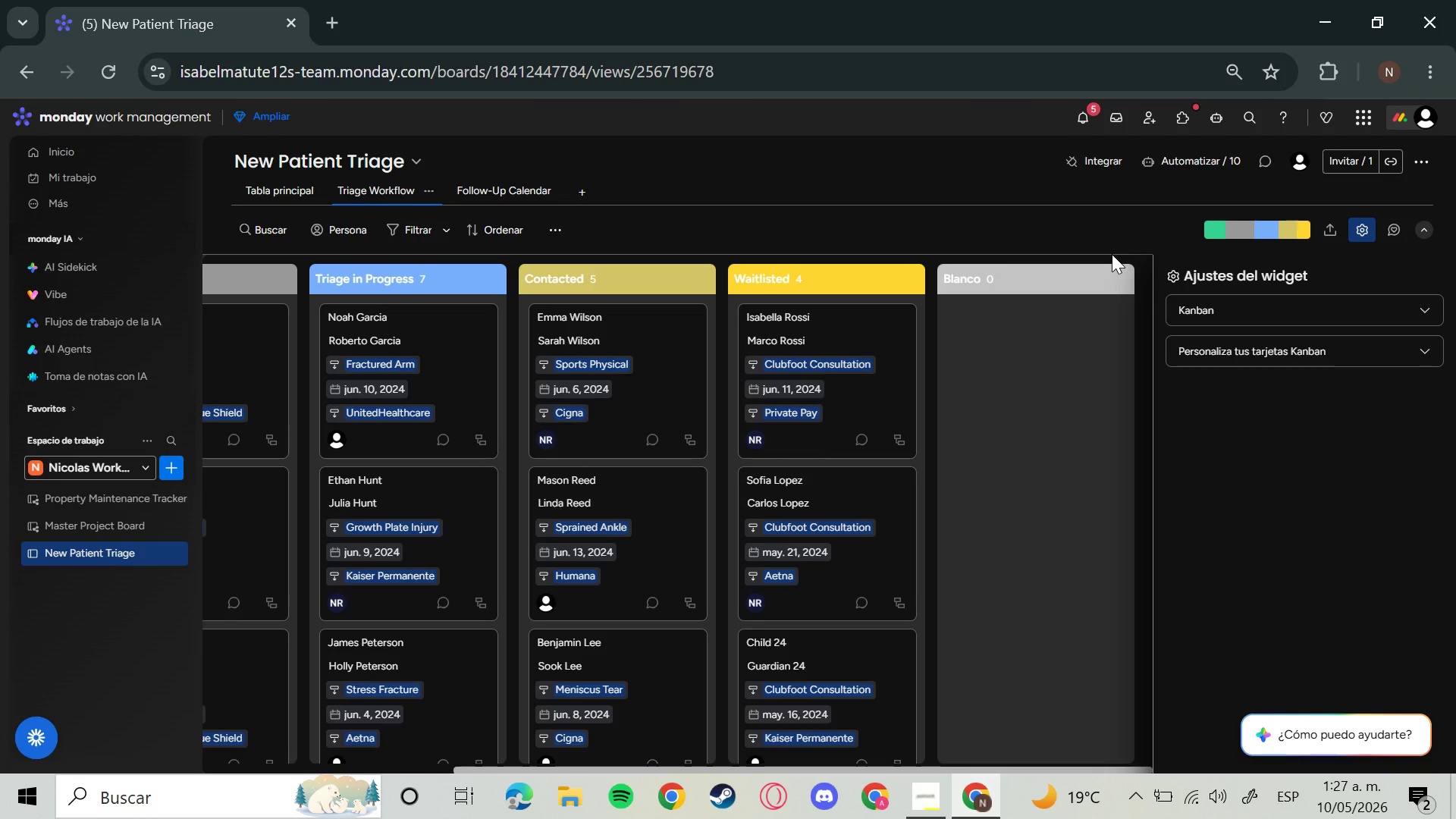 
wait(14.44)
 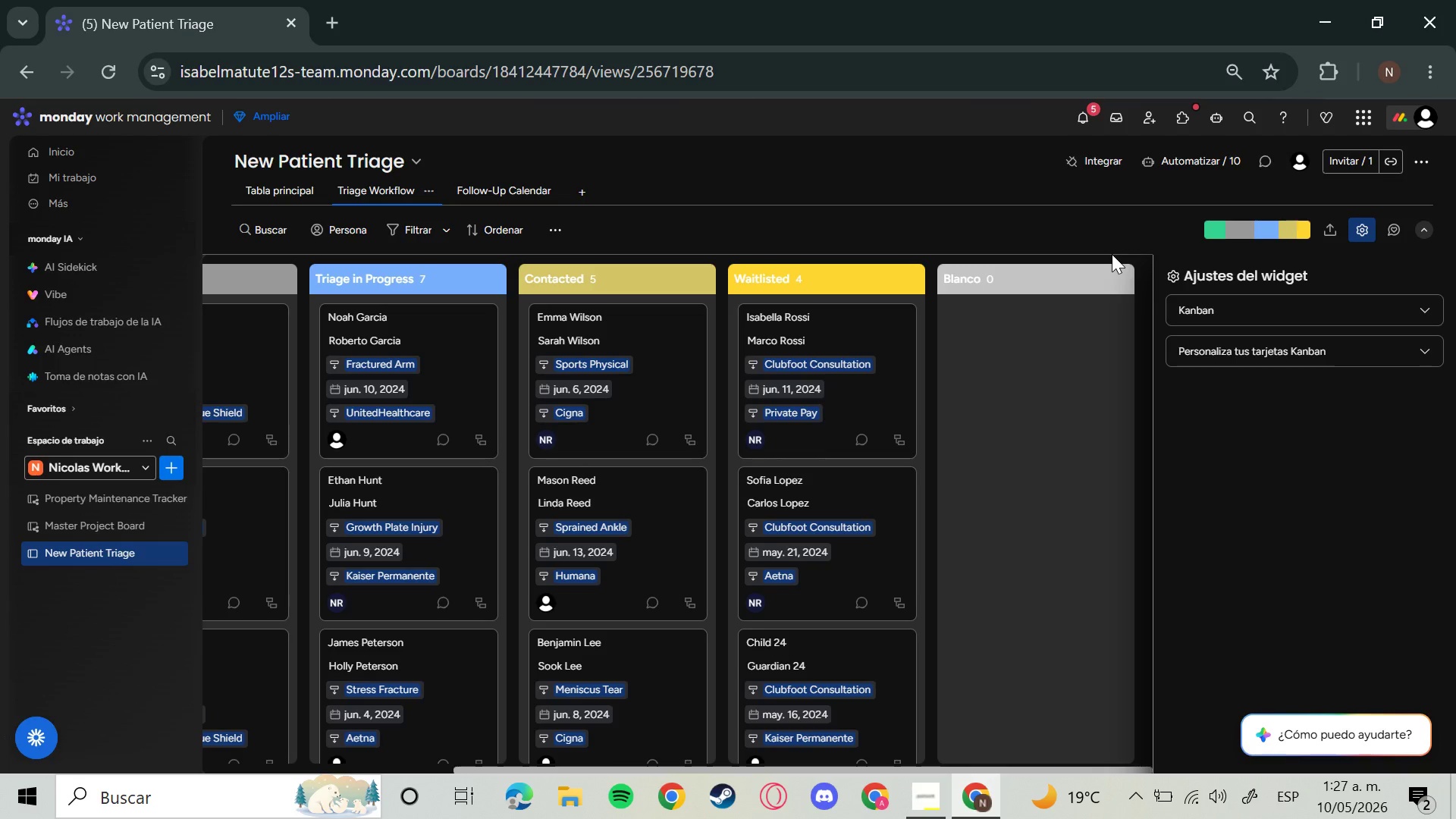 
left_click_drag(start_coordinate=[544, 271], to_coordinate=[302, 278])
 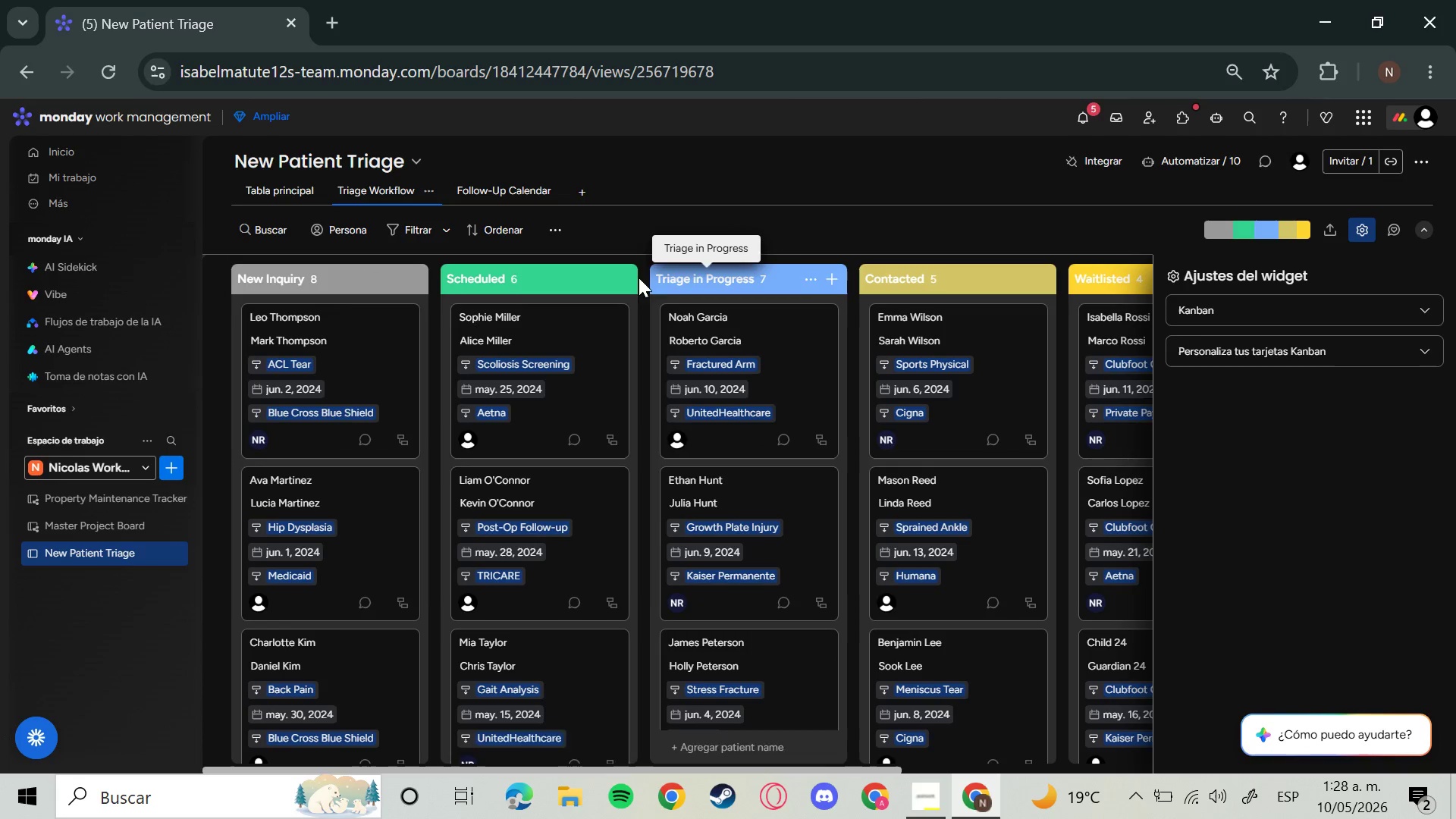 
wait(7.73)
 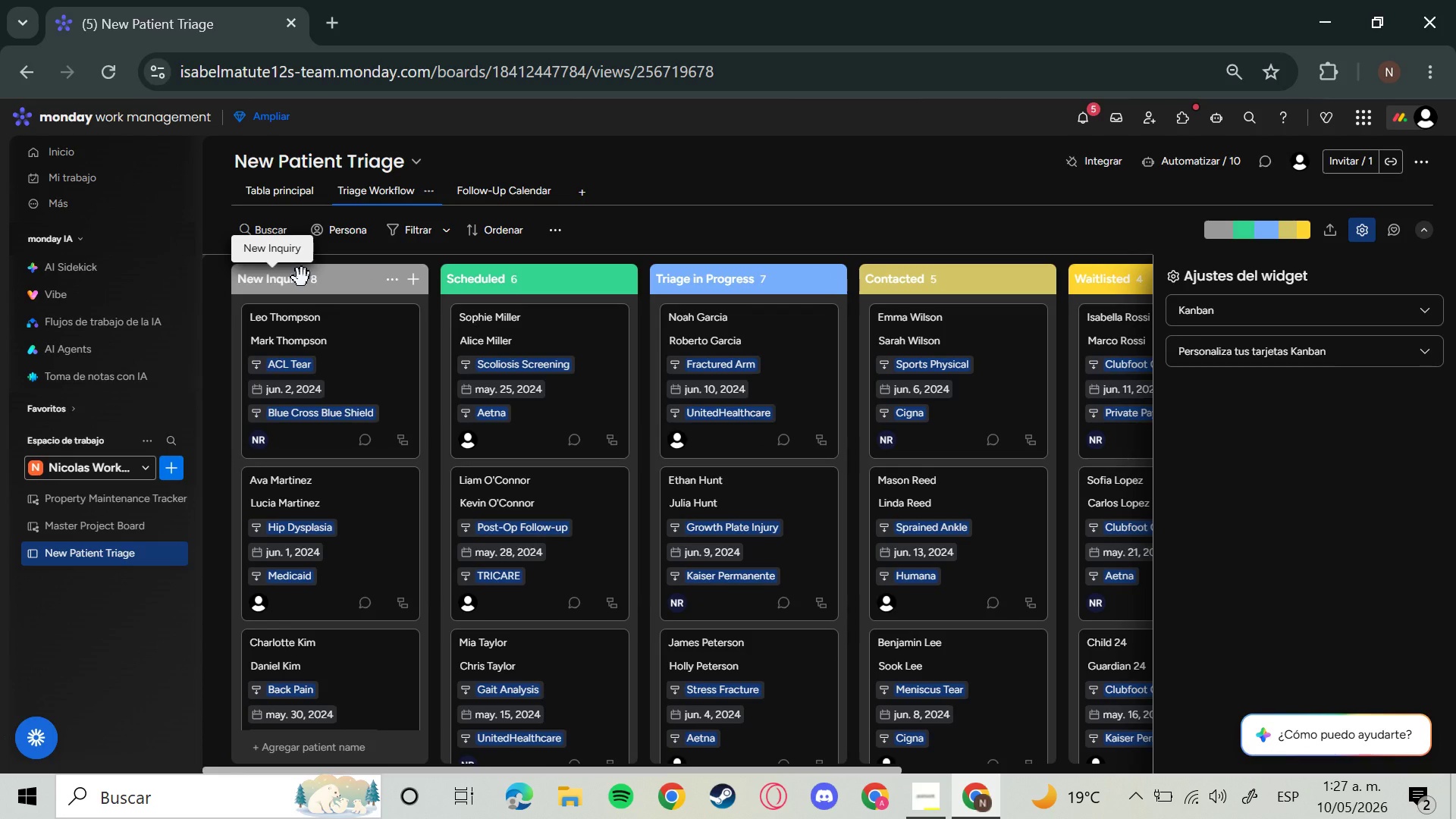 
left_click([786, 226])
 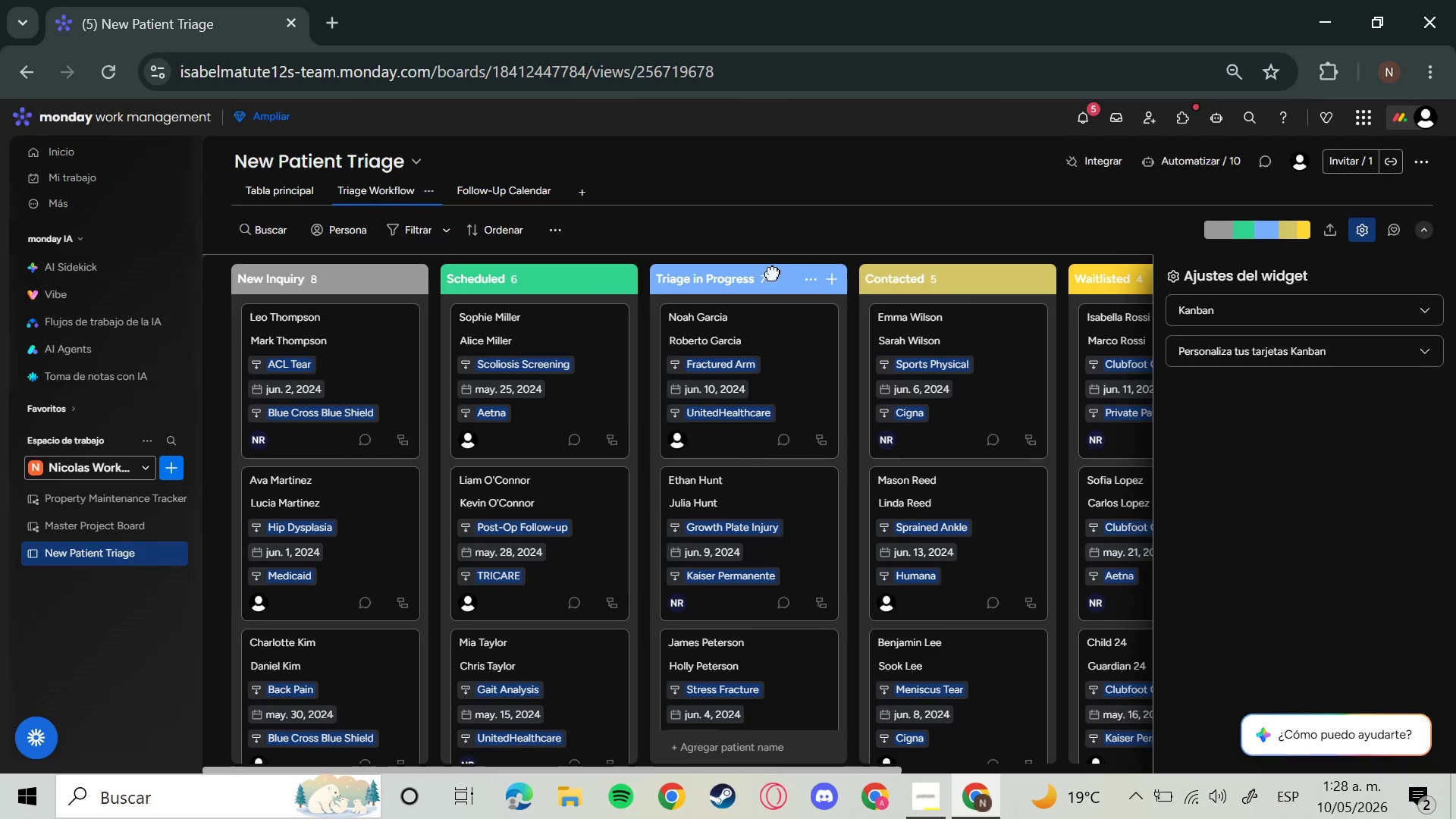 
left_click_drag(start_coordinate=[777, 275], to_coordinate=[549, 279])
 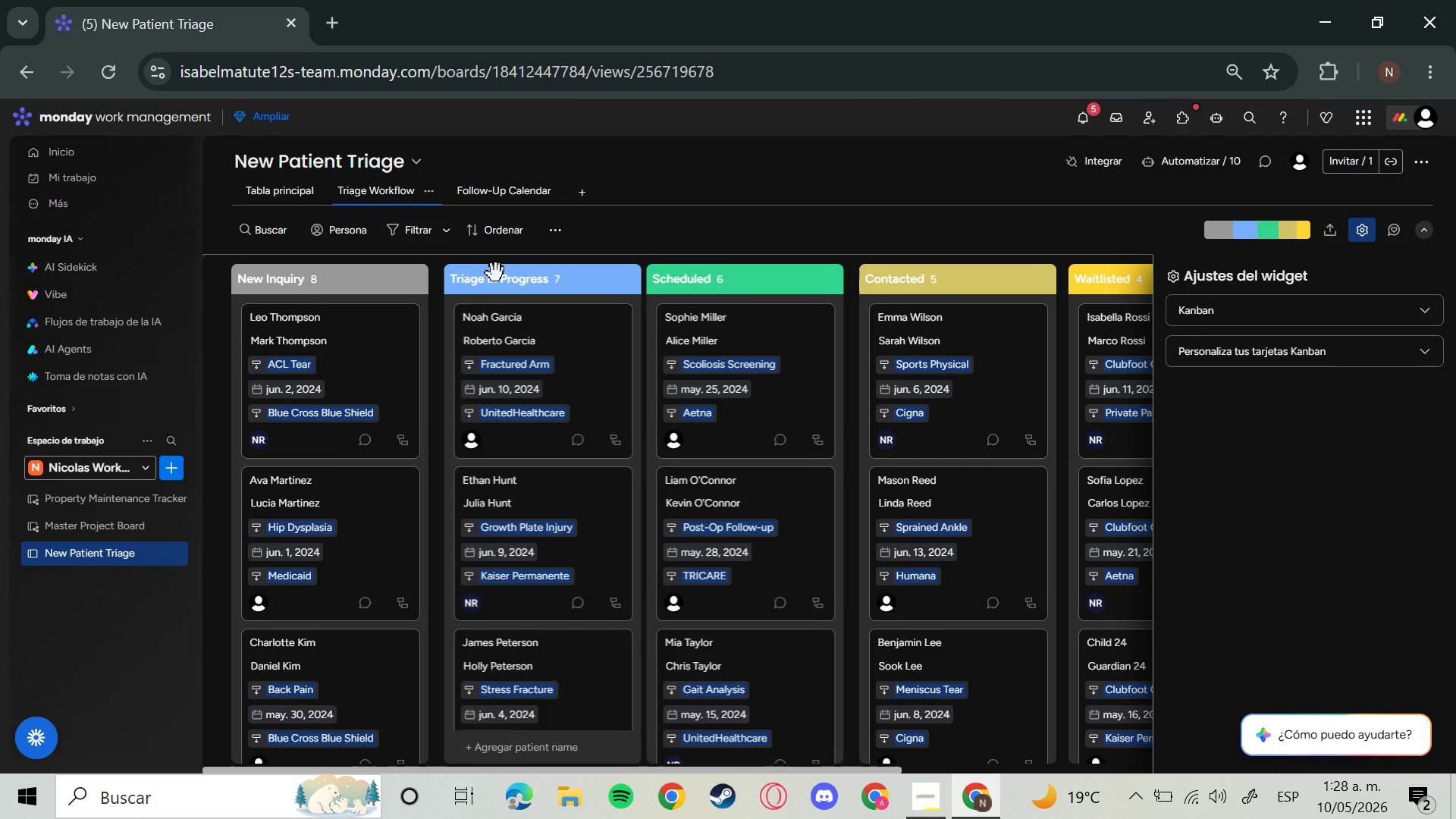 
mouse_move([553, 287])
 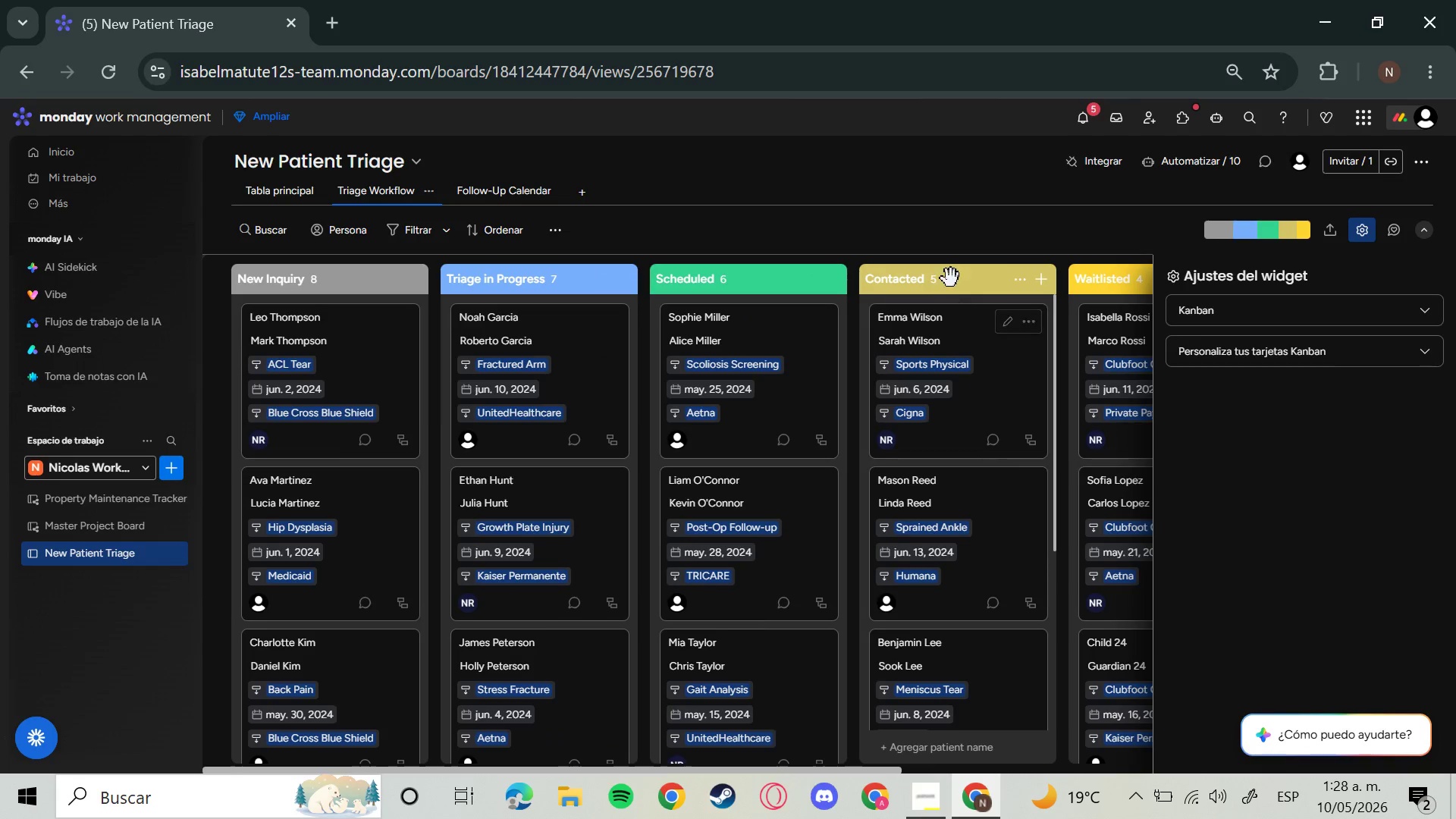 
left_click_drag(start_coordinate=[951, 273], to_coordinate=[751, 280])
 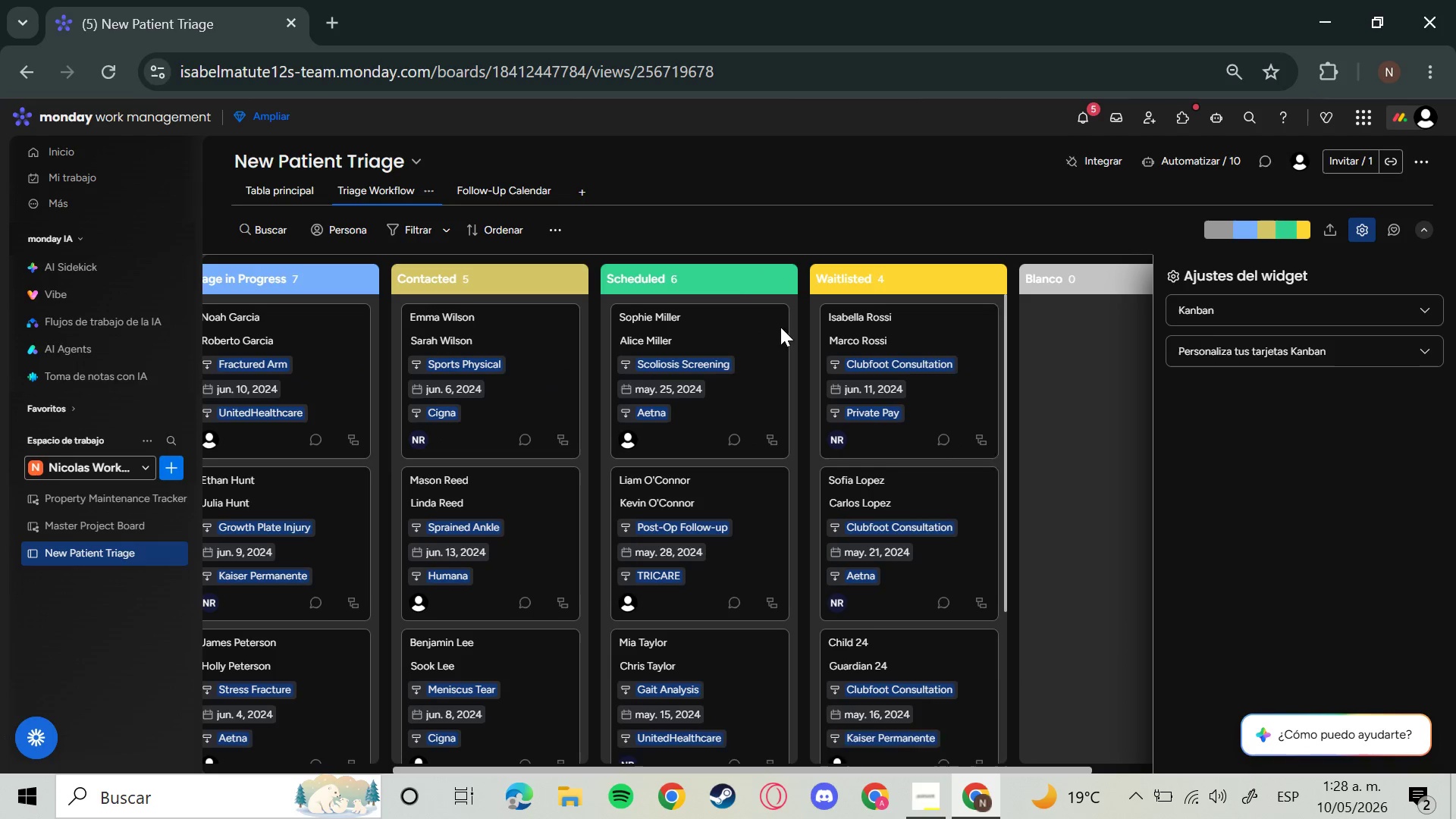 
wait(7.67)
 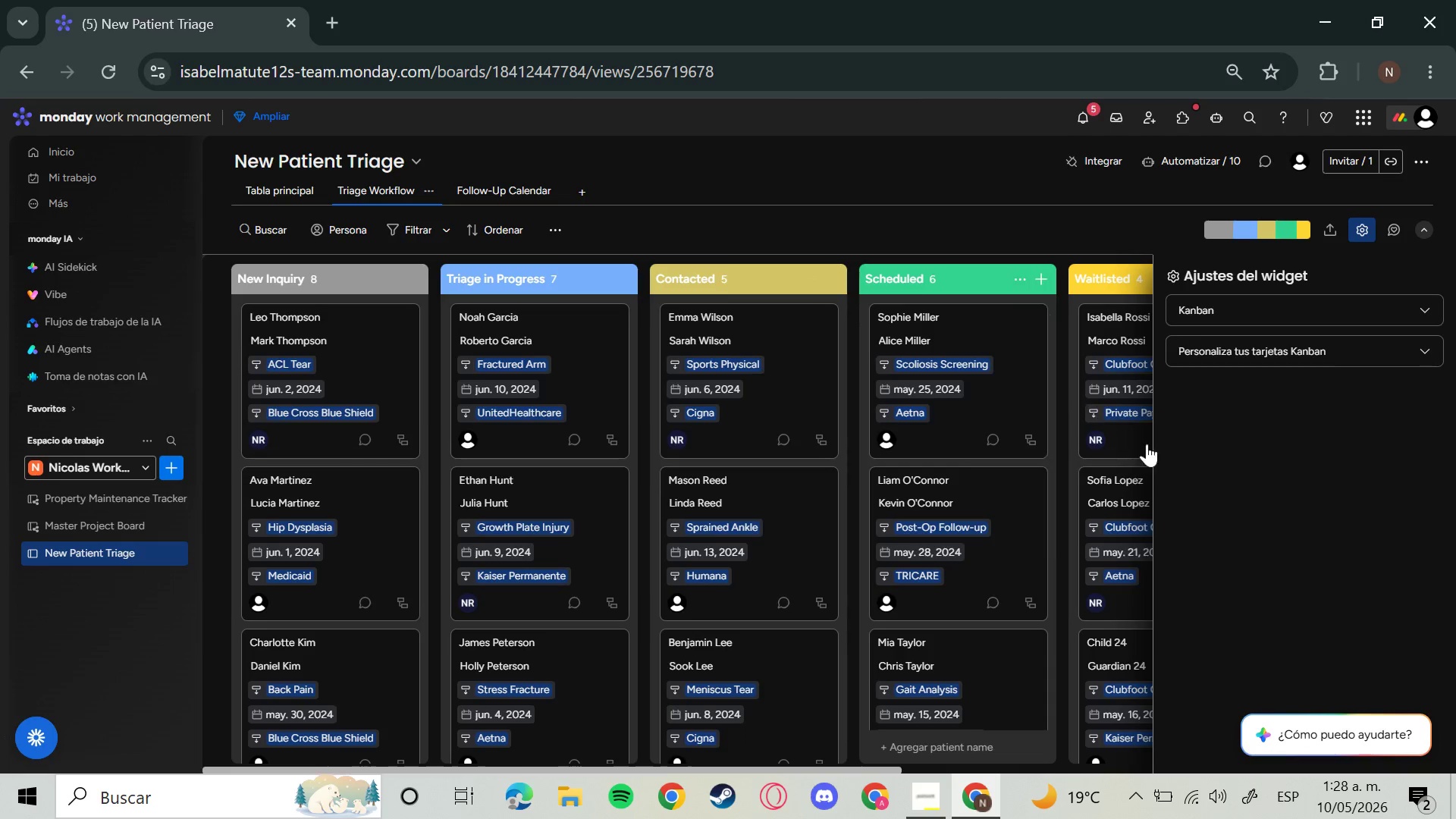 
left_click_drag(start_coordinate=[943, 287], to_coordinate=[708, 265])
 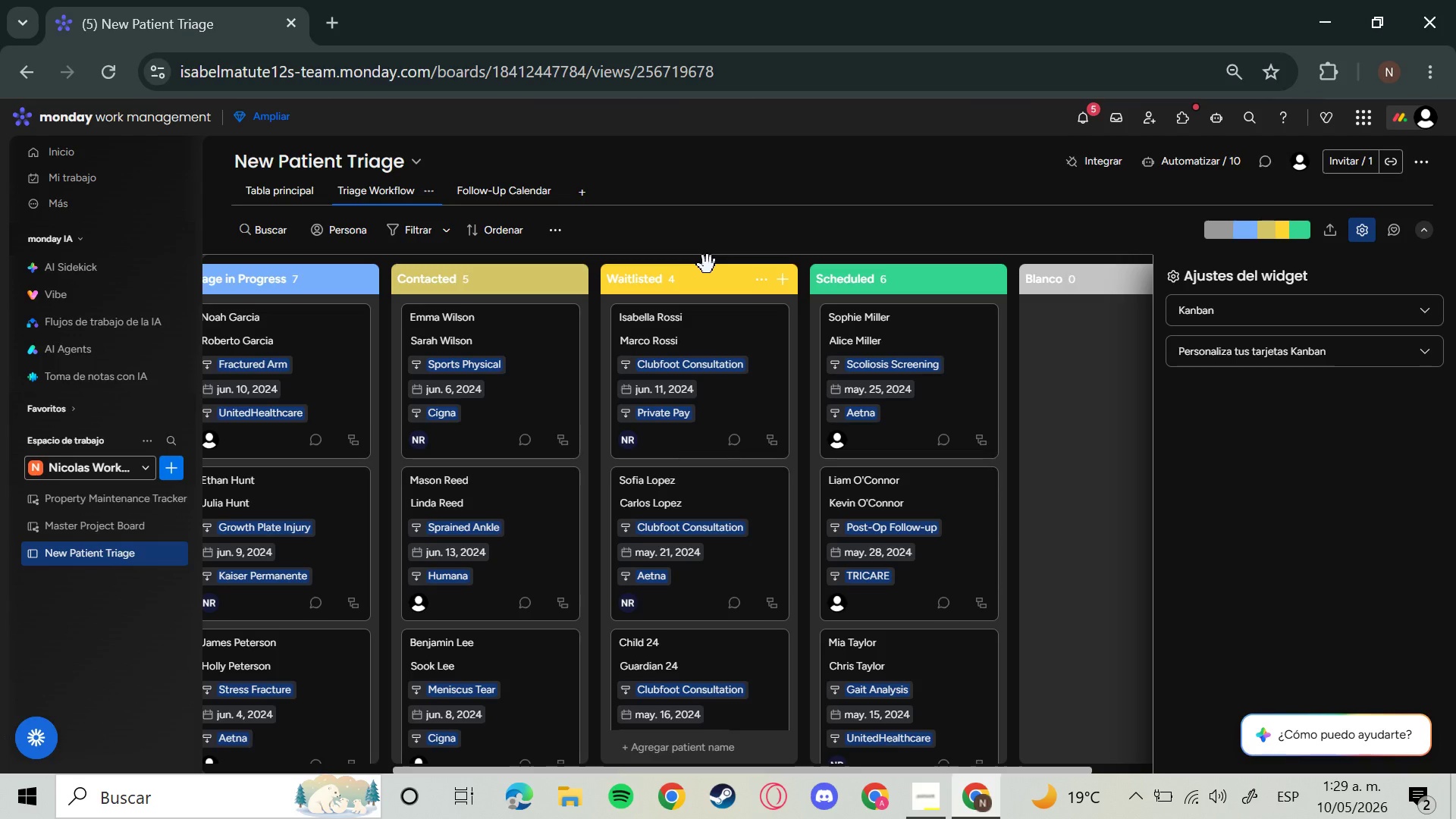 
wait(48.91)
 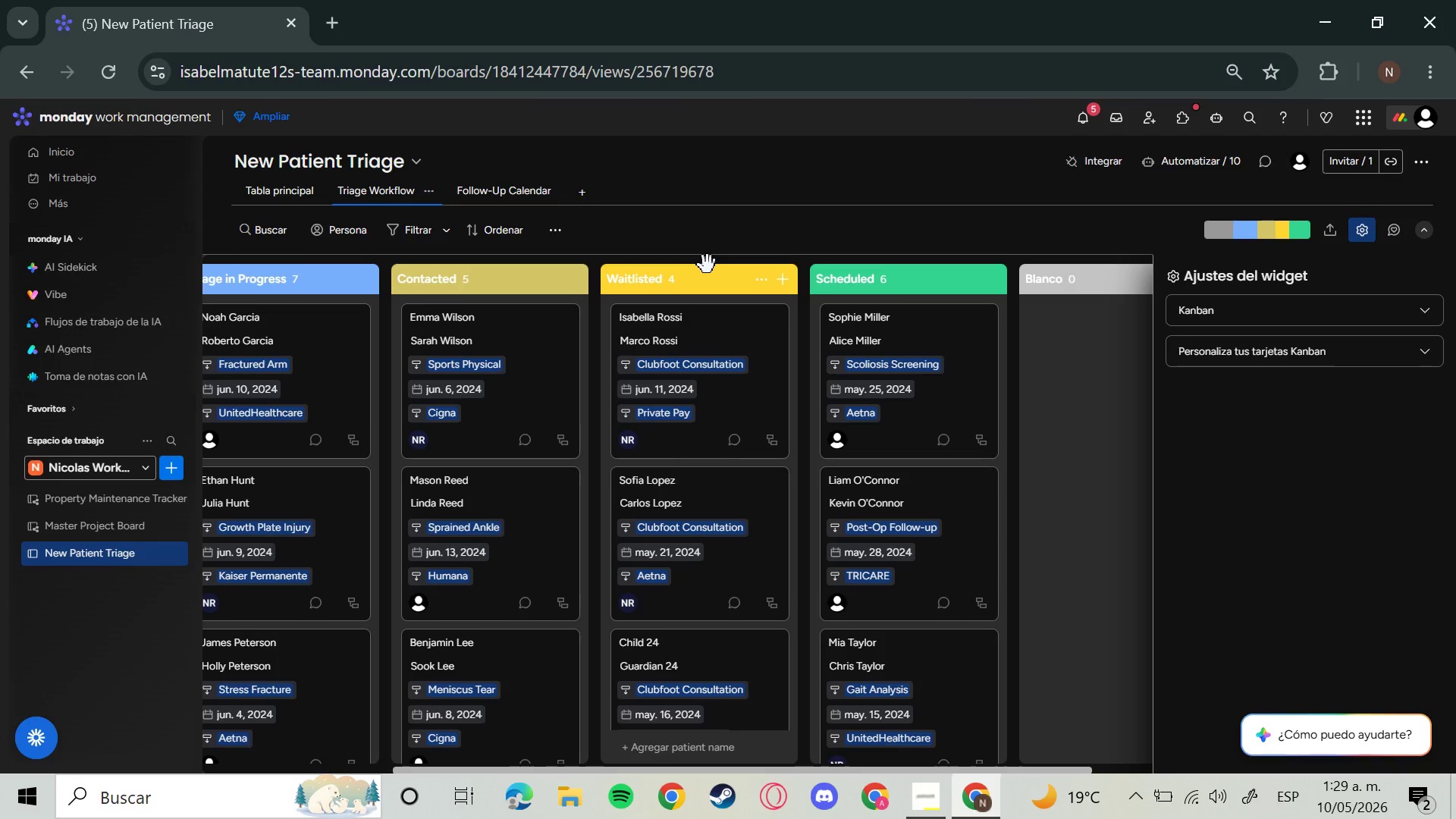 
left_click([516, 179])
 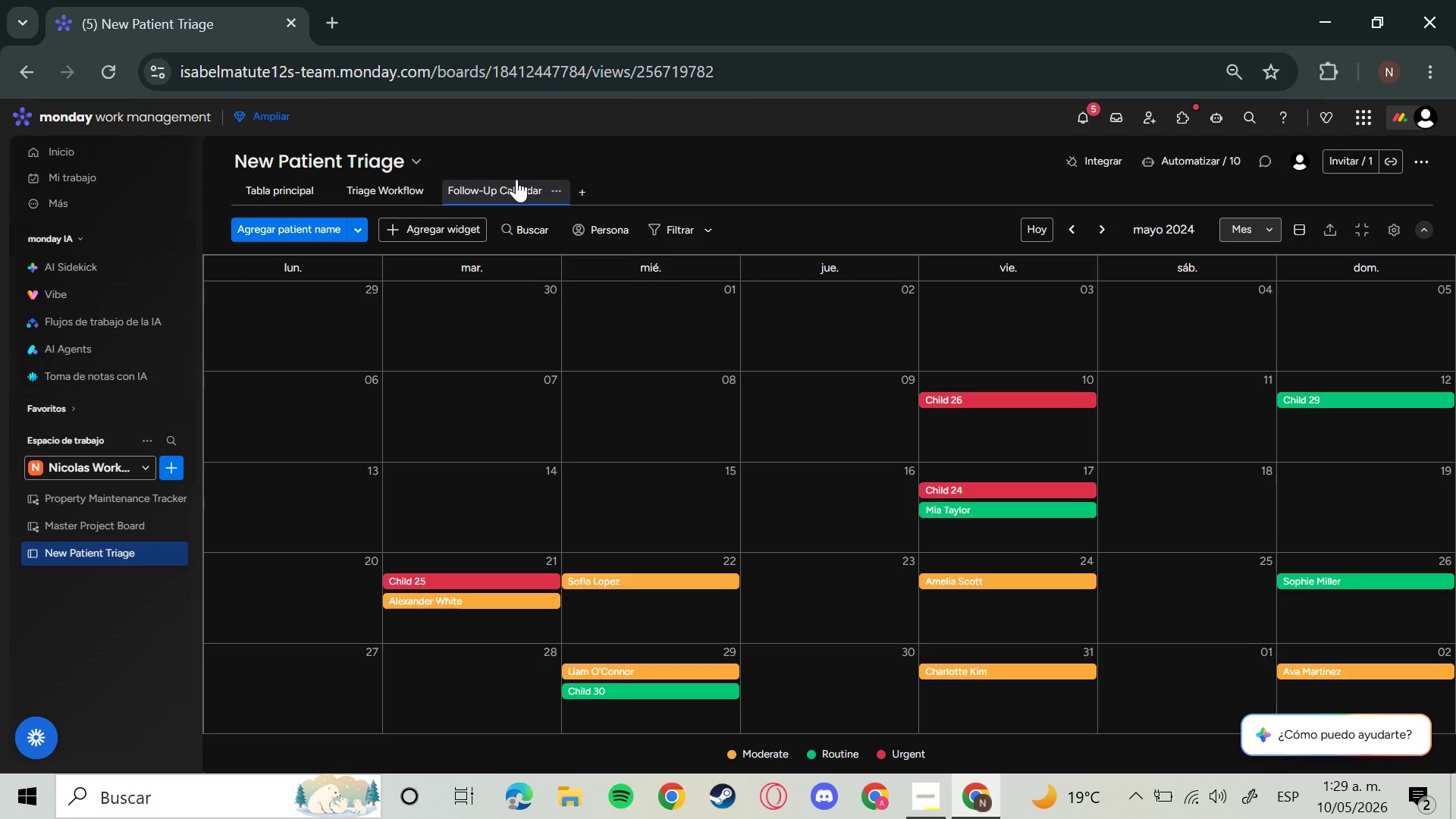 
wait(26.62)
 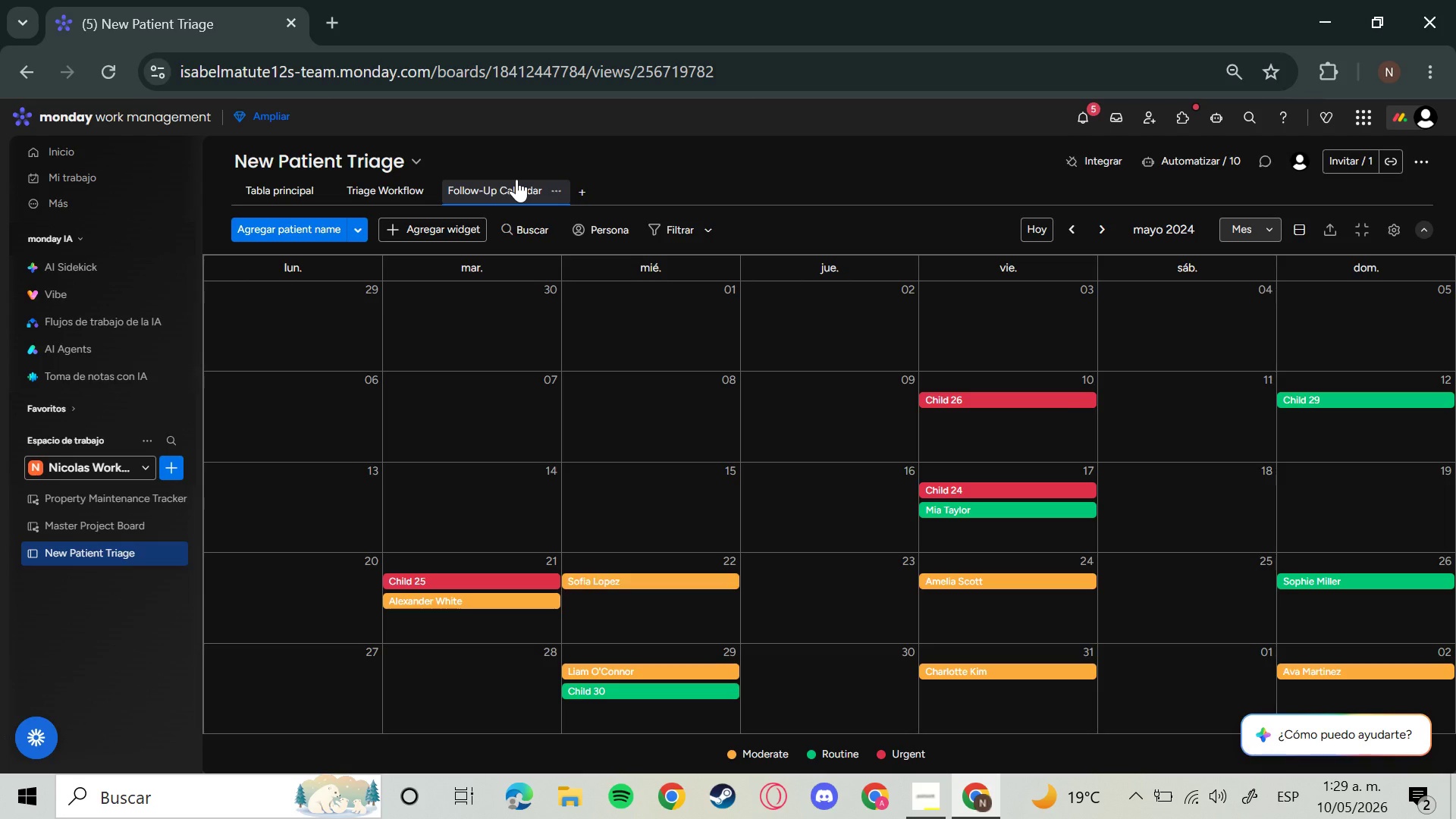 
mouse_move([909, 786])
 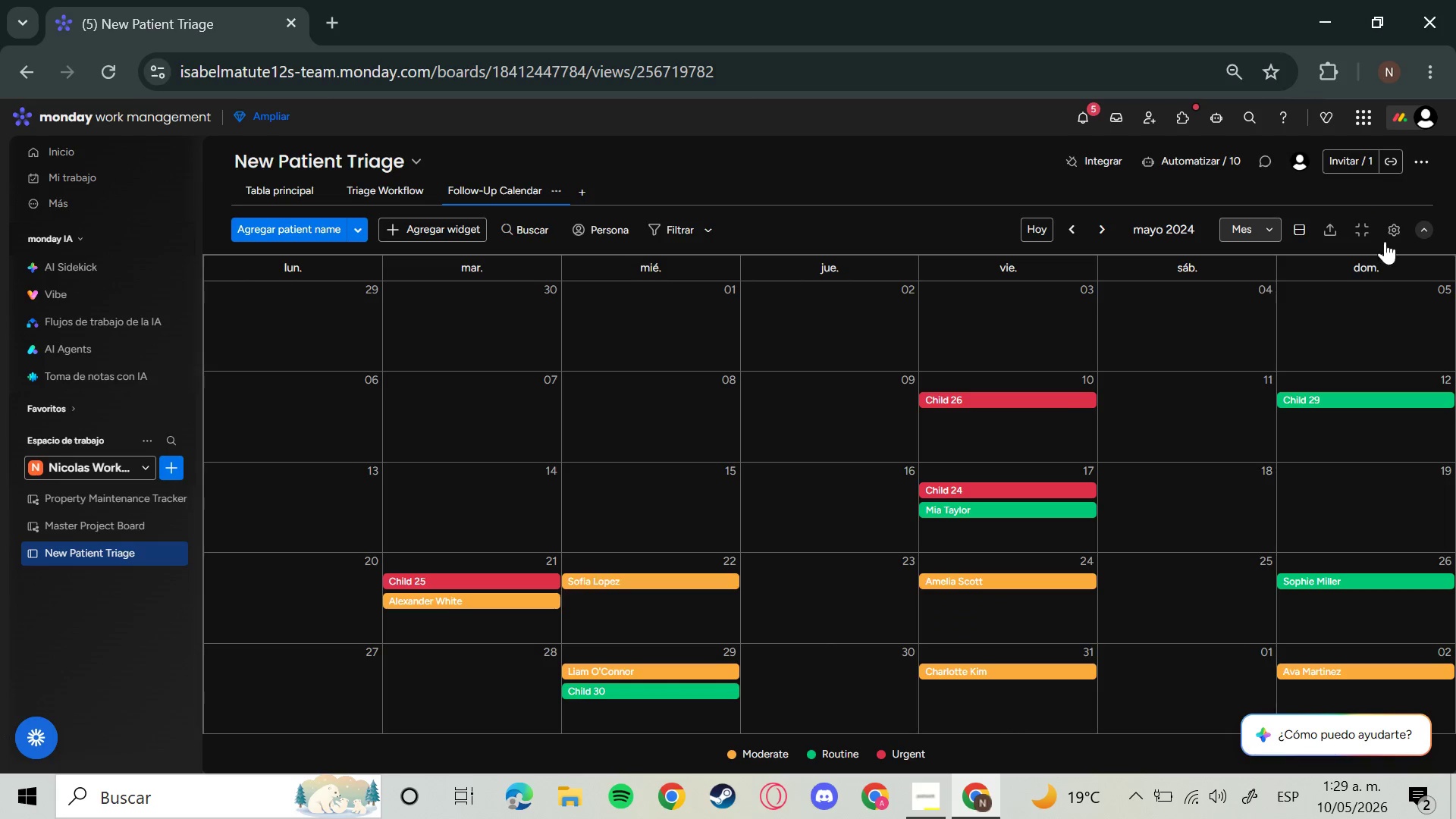 
left_click([1390, 238])
 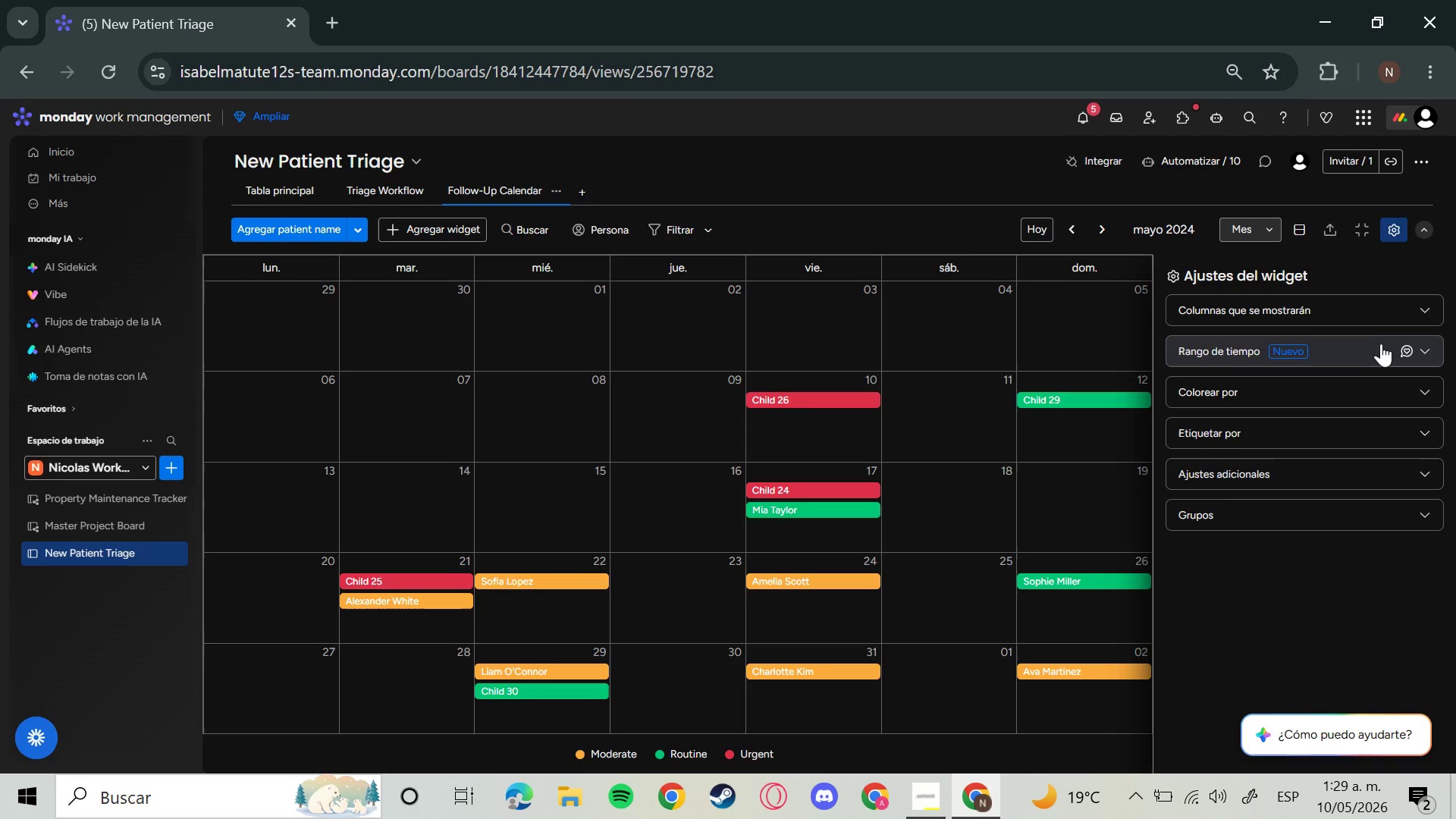 